 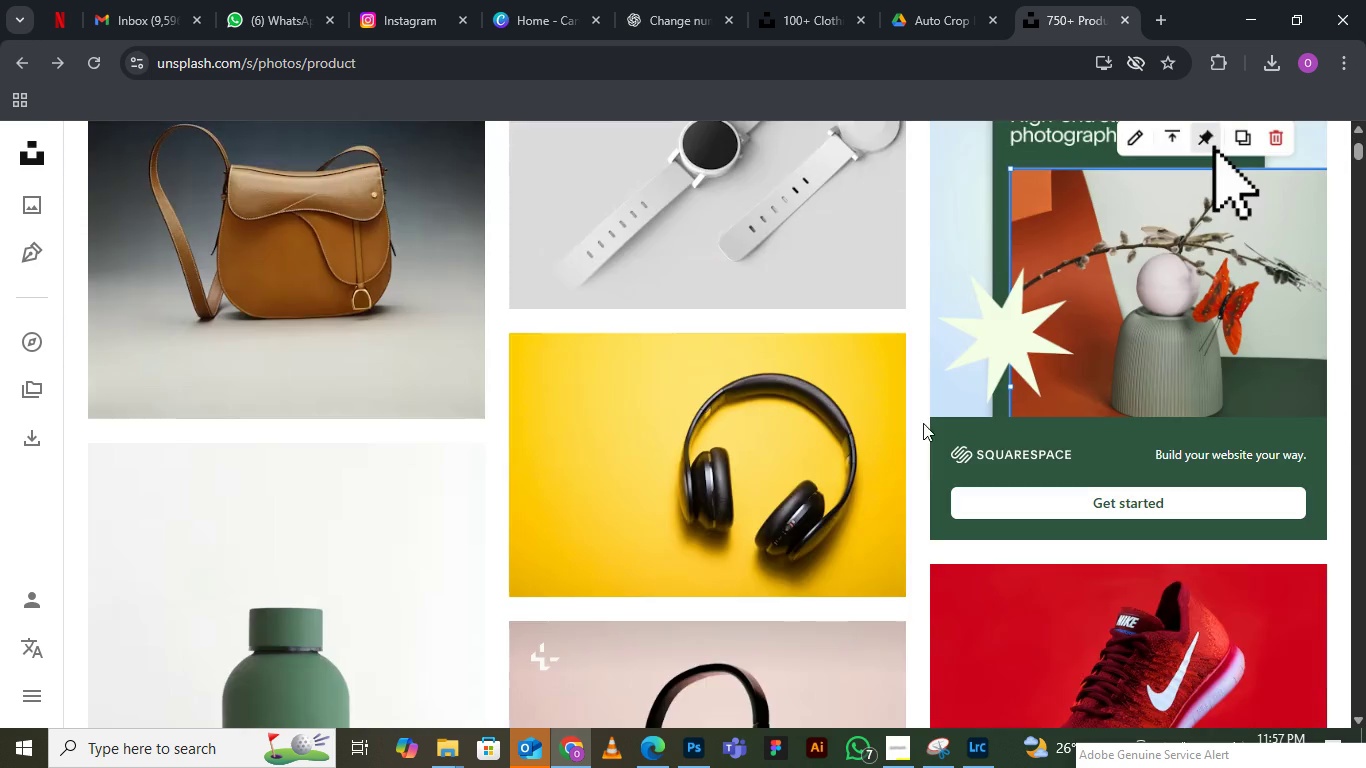 
scroll: coordinate [803, 495], scroll_direction: up, amount: 9.0
 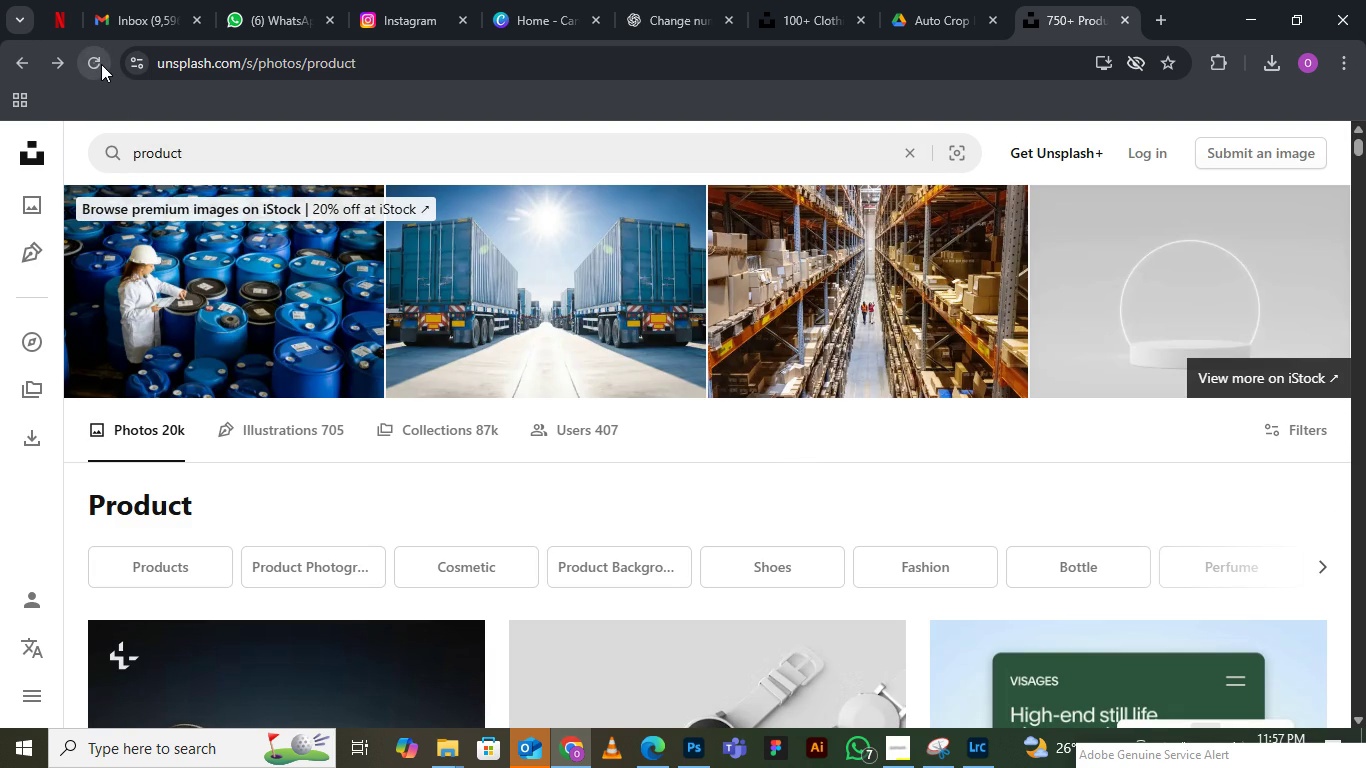 
left_click([101, 64])
 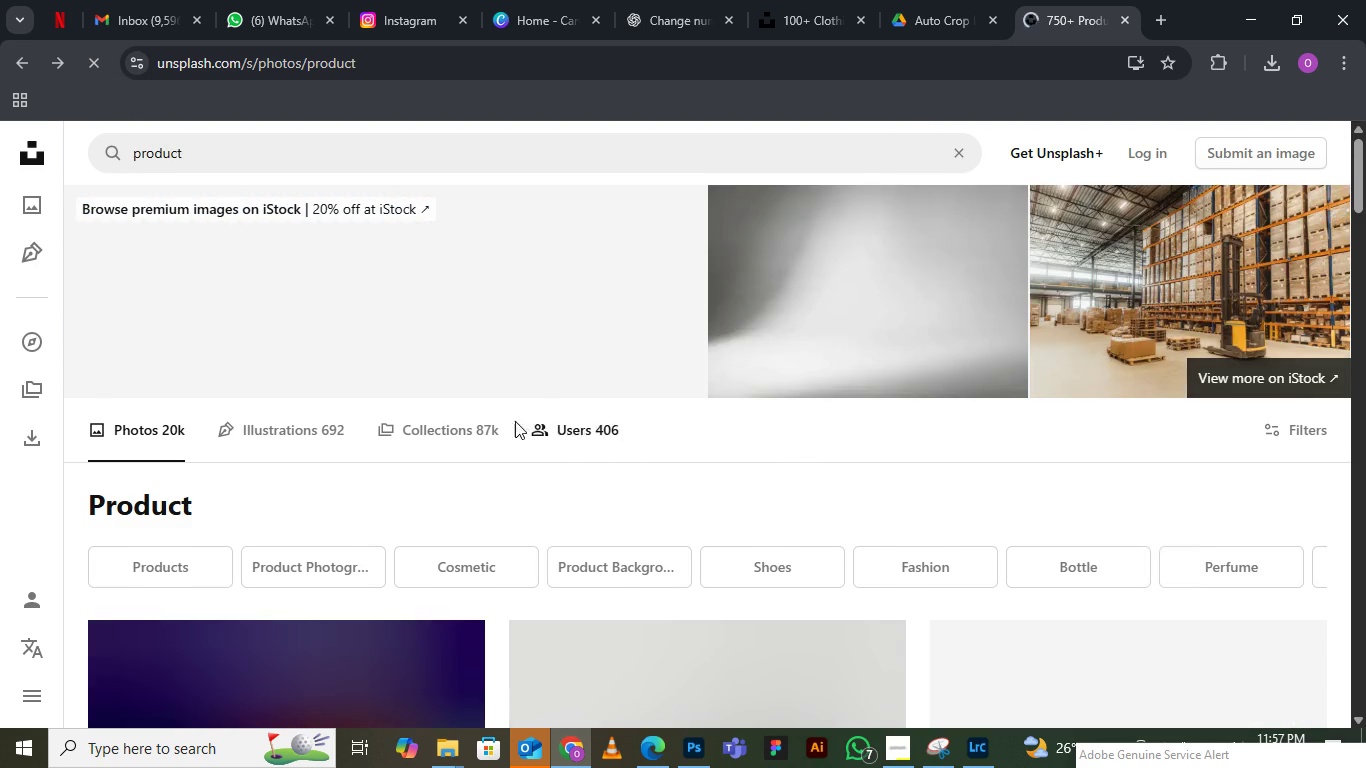 
scroll: coordinate [1309, 482], scroll_direction: down, amount: 20.0
 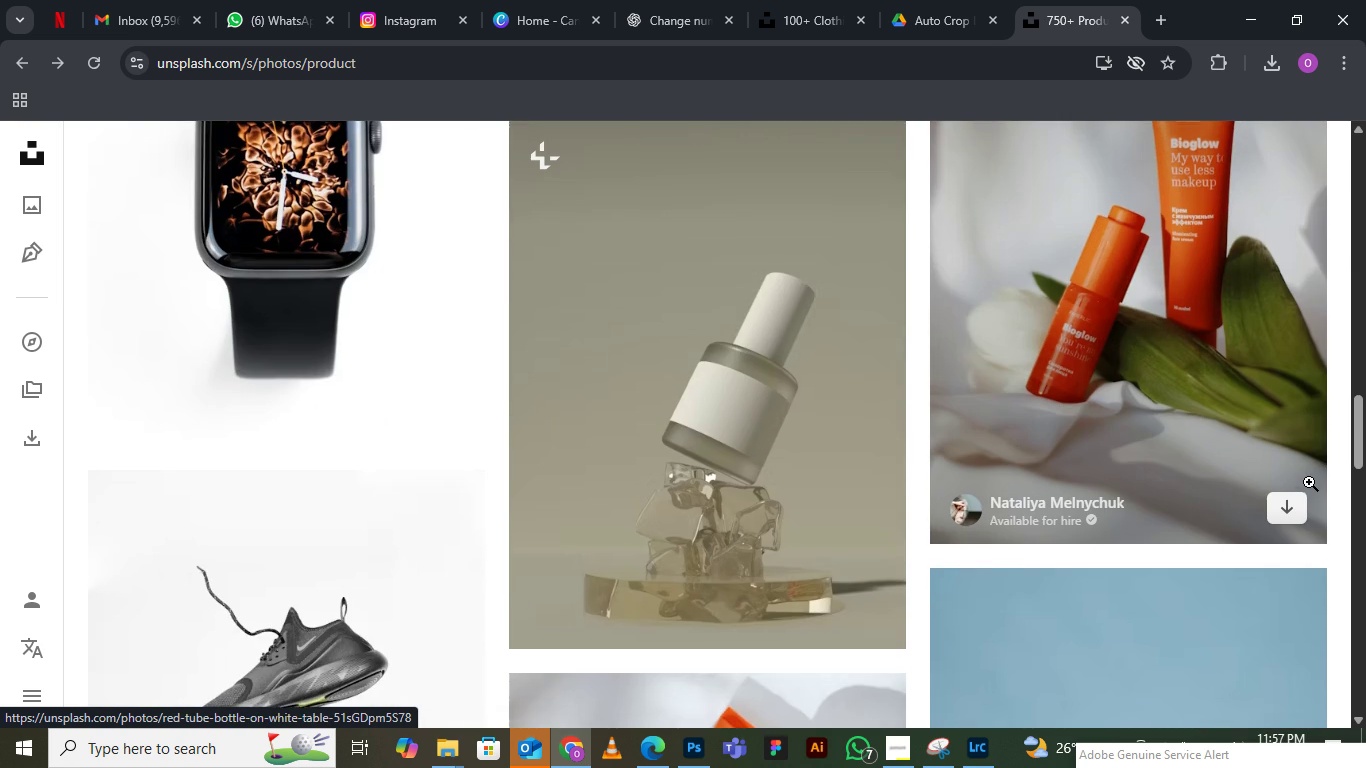 
scroll: coordinate [1309, 482], scroll_direction: none, amount: 0.0
 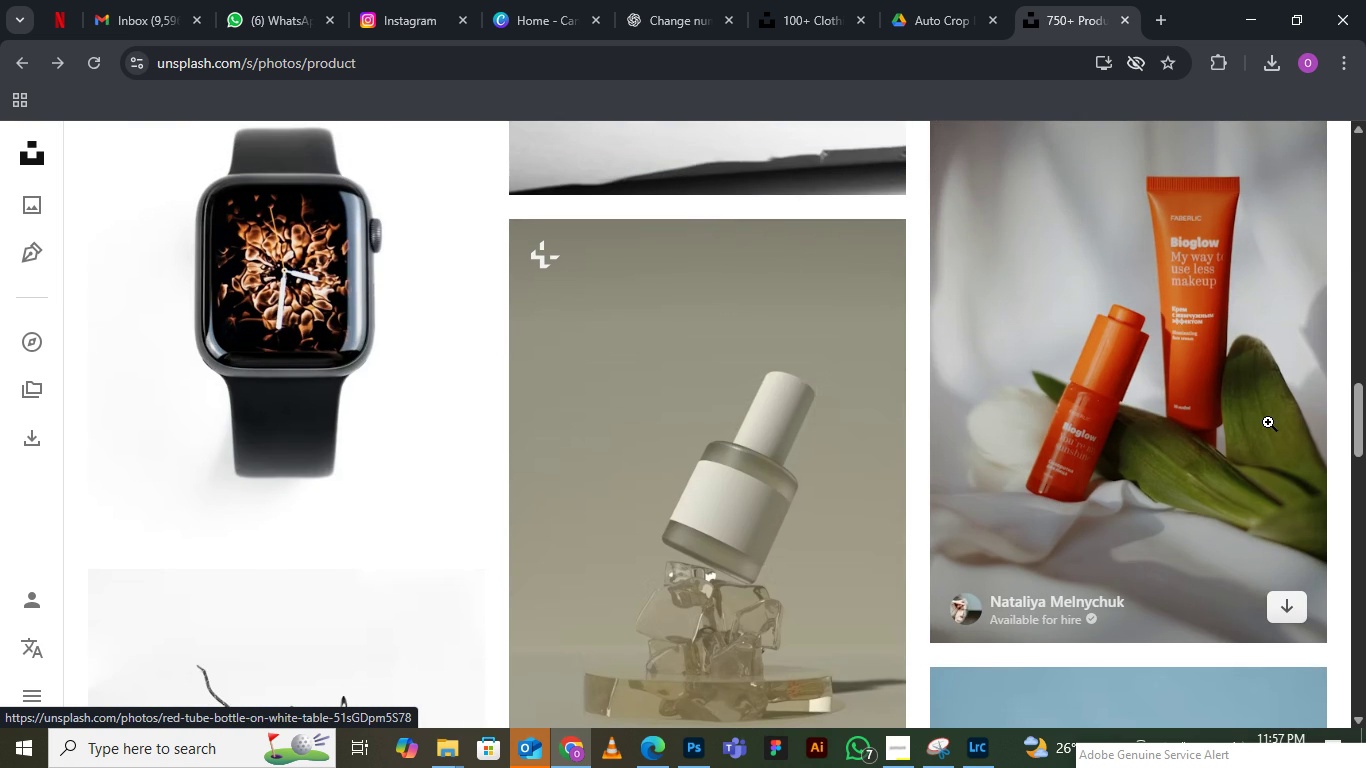 
scroll: coordinate [1267, 420], scroll_direction: up, amount: 1.0
 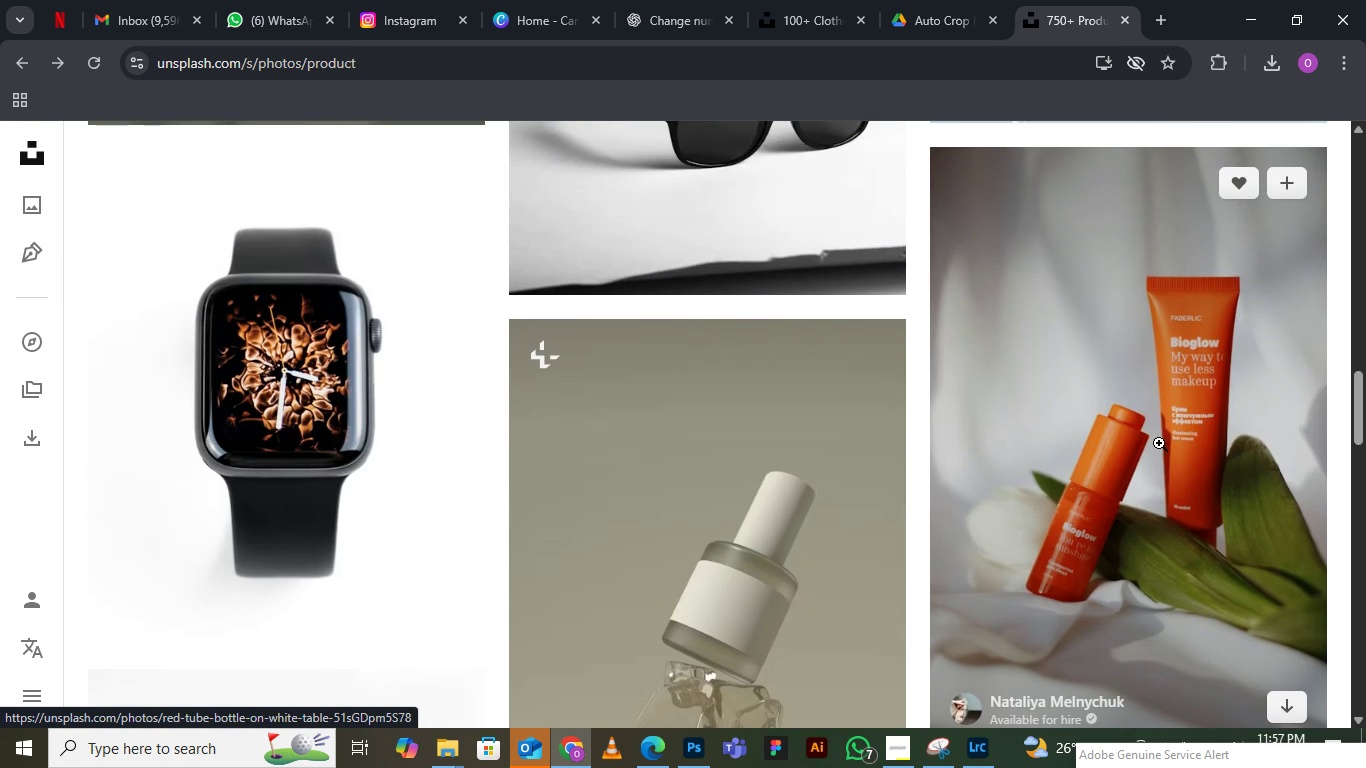 
left_click([1159, 423])
 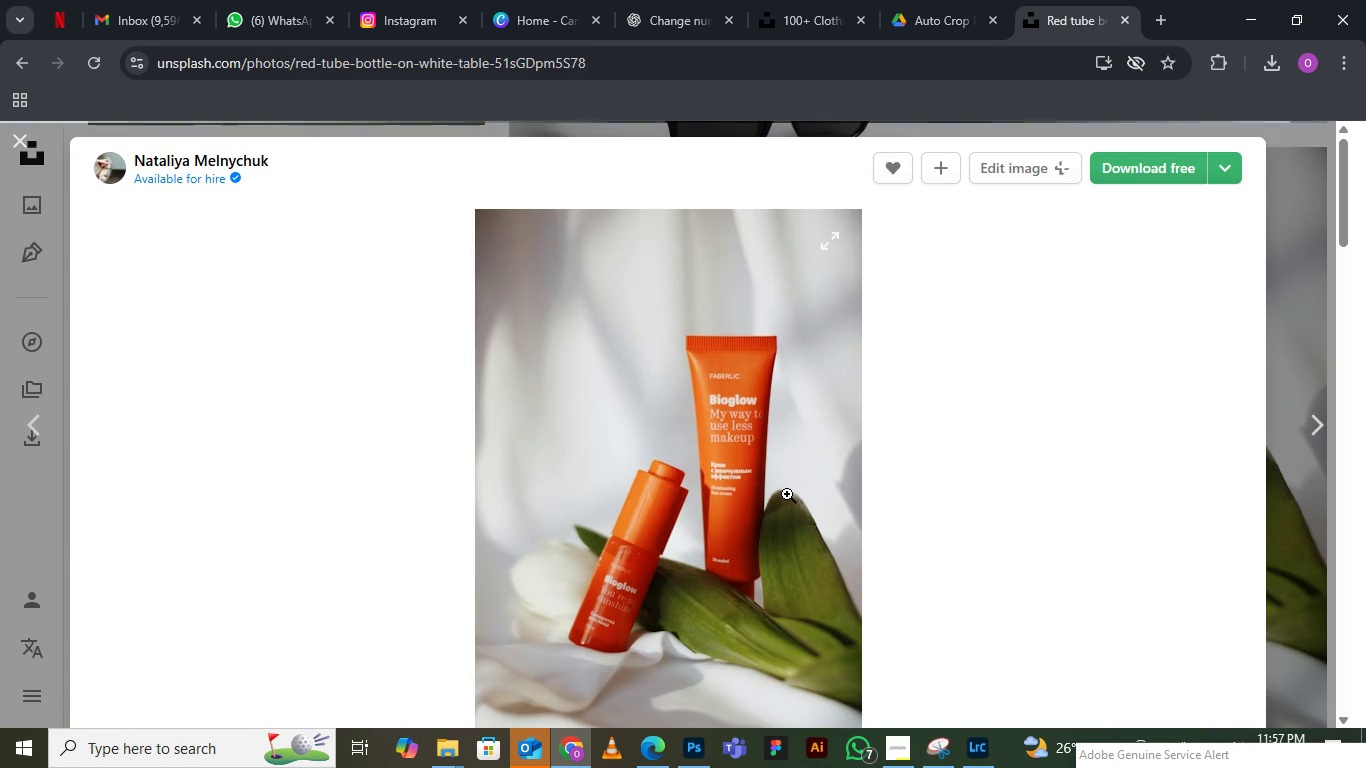 
scroll: coordinate [790, 488], scroll_direction: none, amount: 0.0
 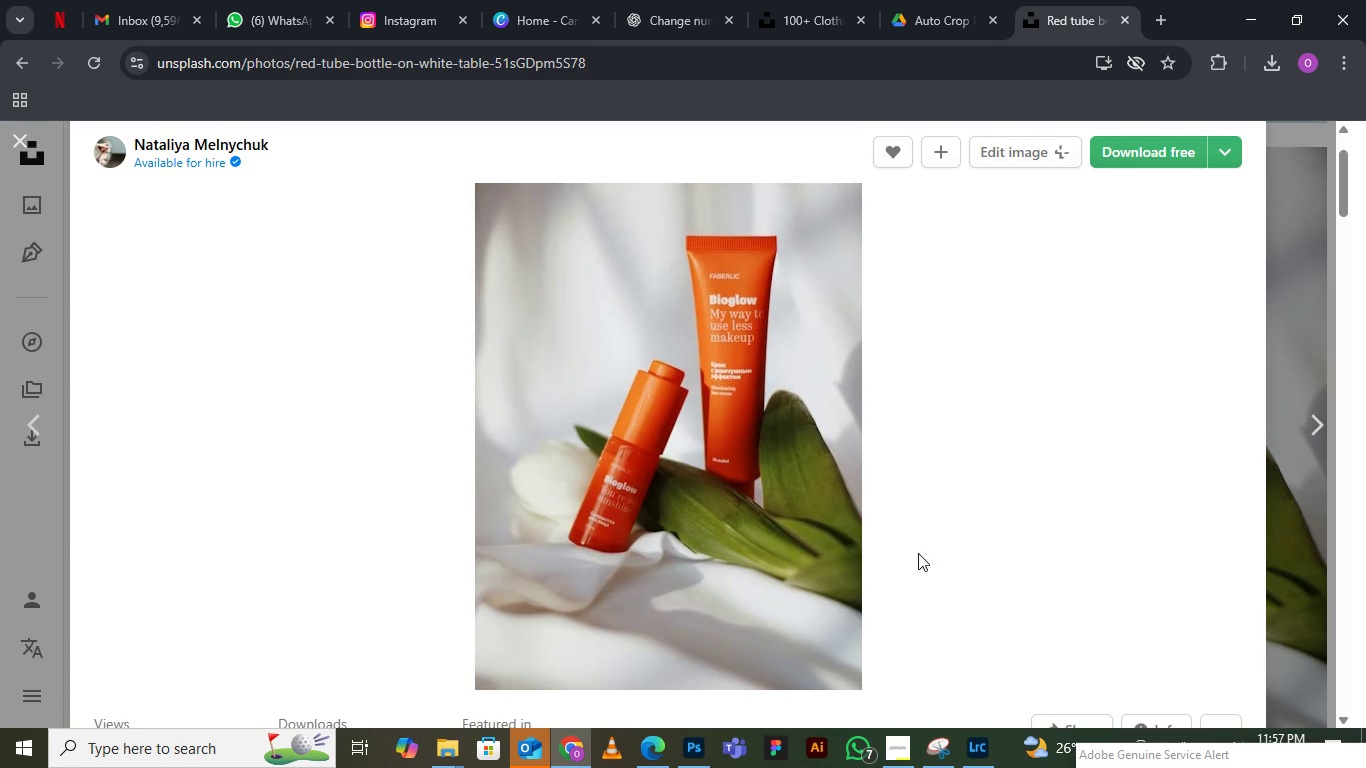 
scroll: coordinate [917, 550], scroll_direction: down, amount: 10.0
 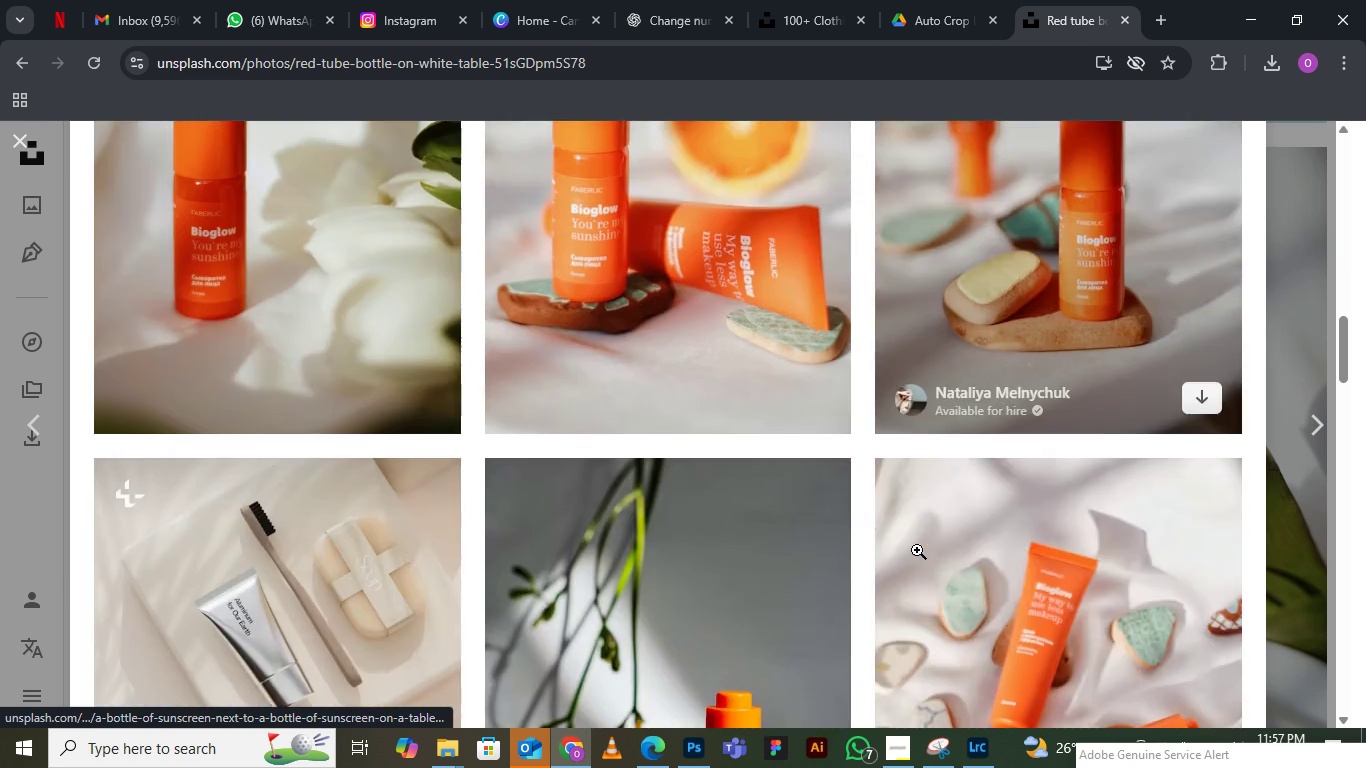 
scroll: coordinate [907, 505], scroll_direction: up, amount: 19.0
 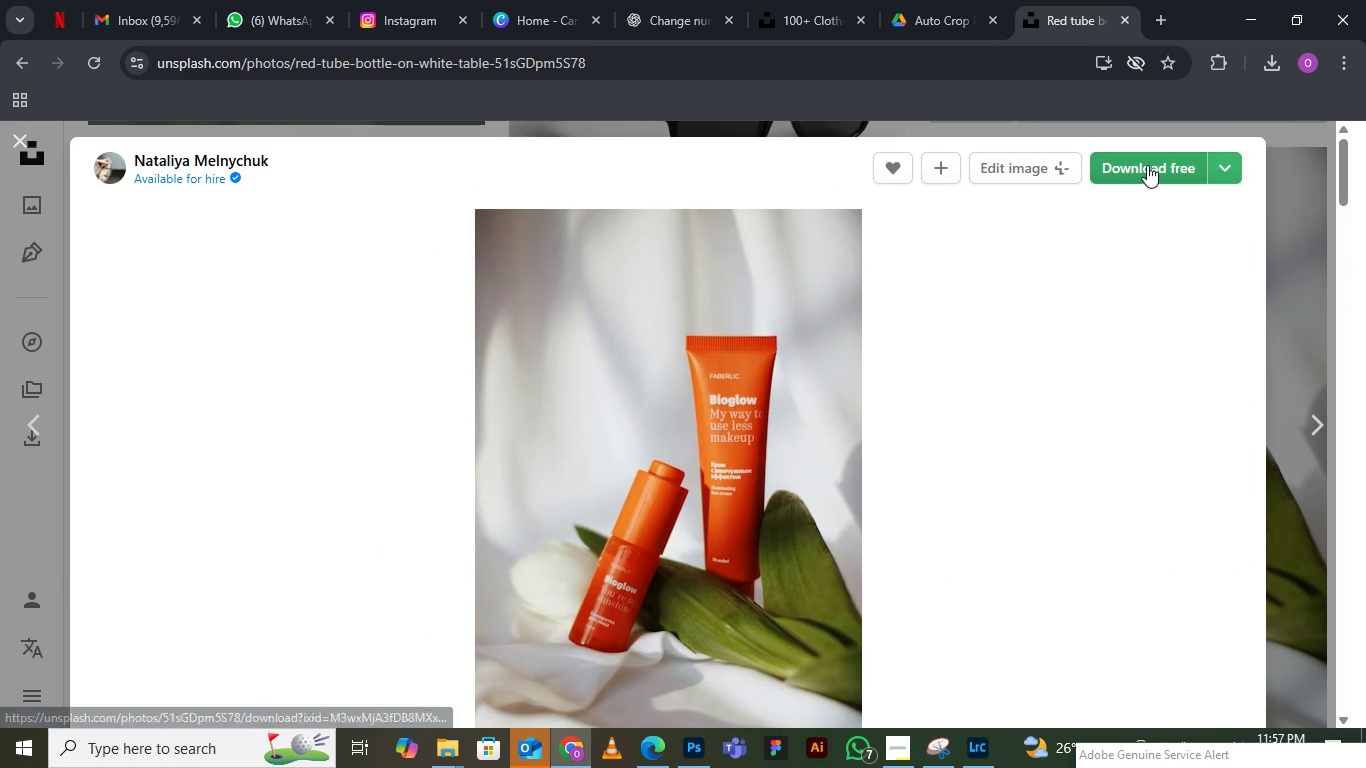 
left_click([1147, 165])
 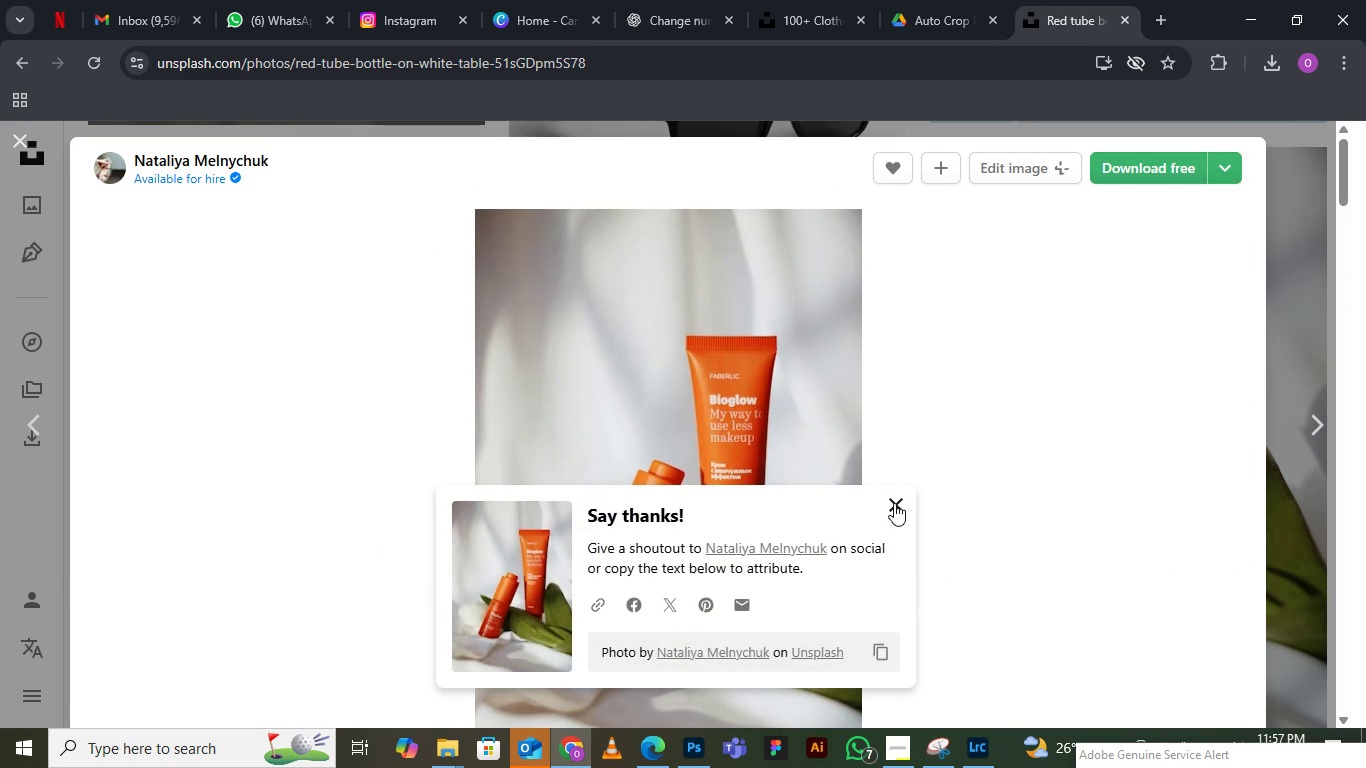 
left_click([894, 503])
 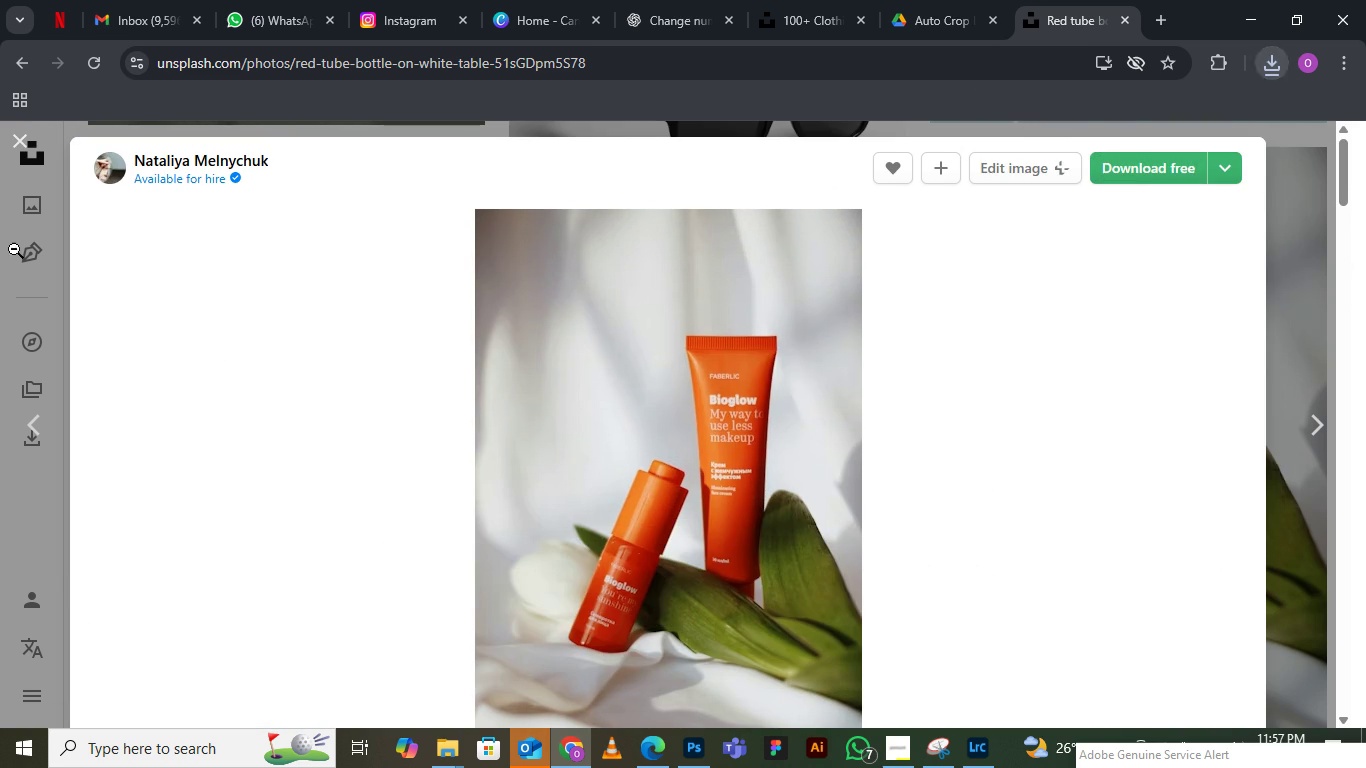 
left_click([18, 142])
 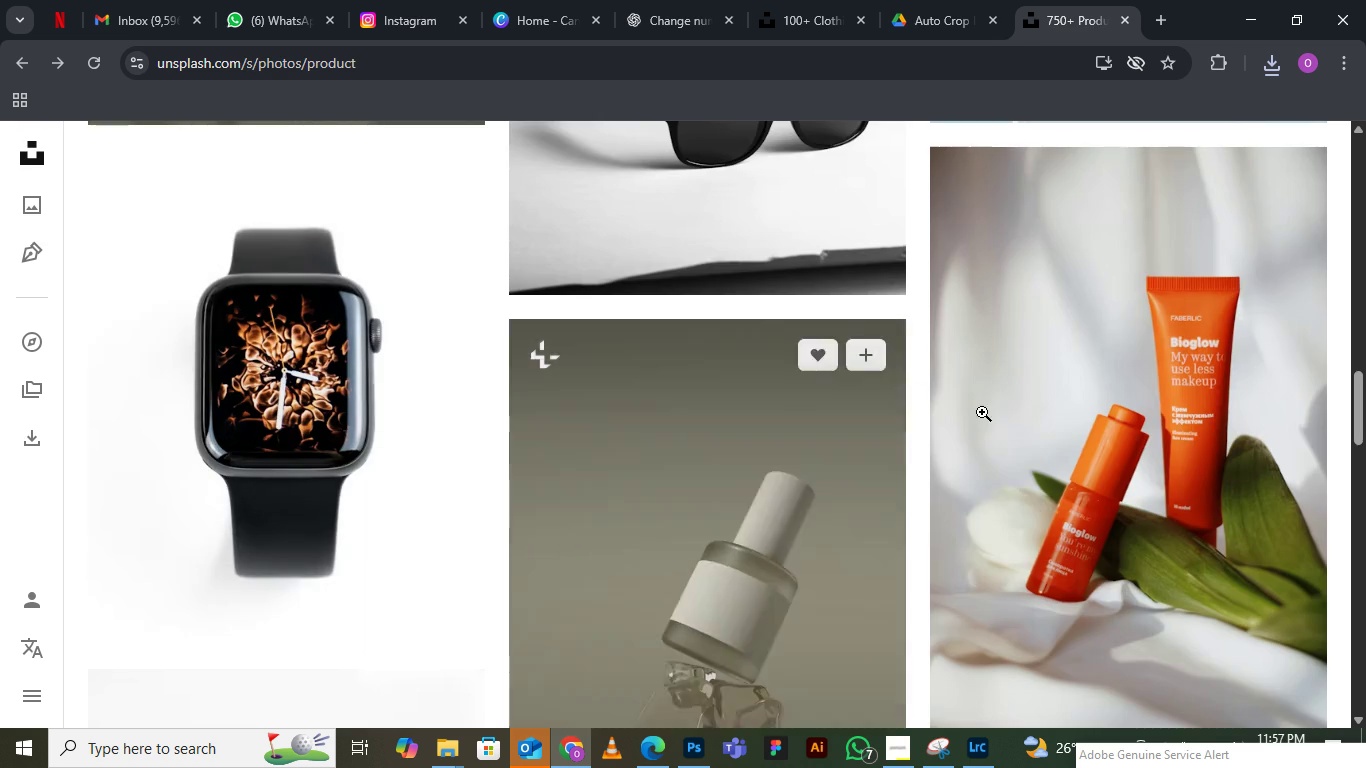 
scroll: coordinate [981, 411], scroll_direction: down, amount: 19.0
 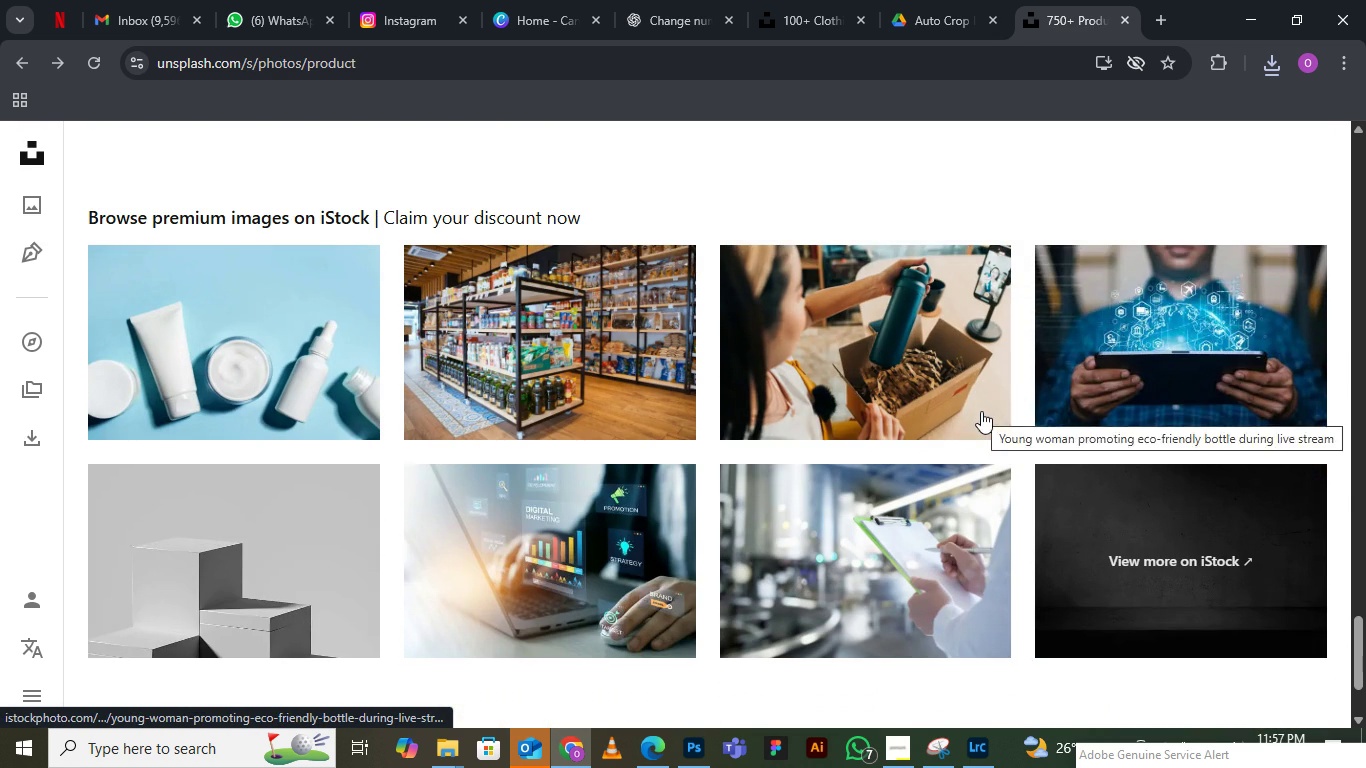 
scroll: coordinate [1113, 532], scroll_direction: up, amount: 31.0
 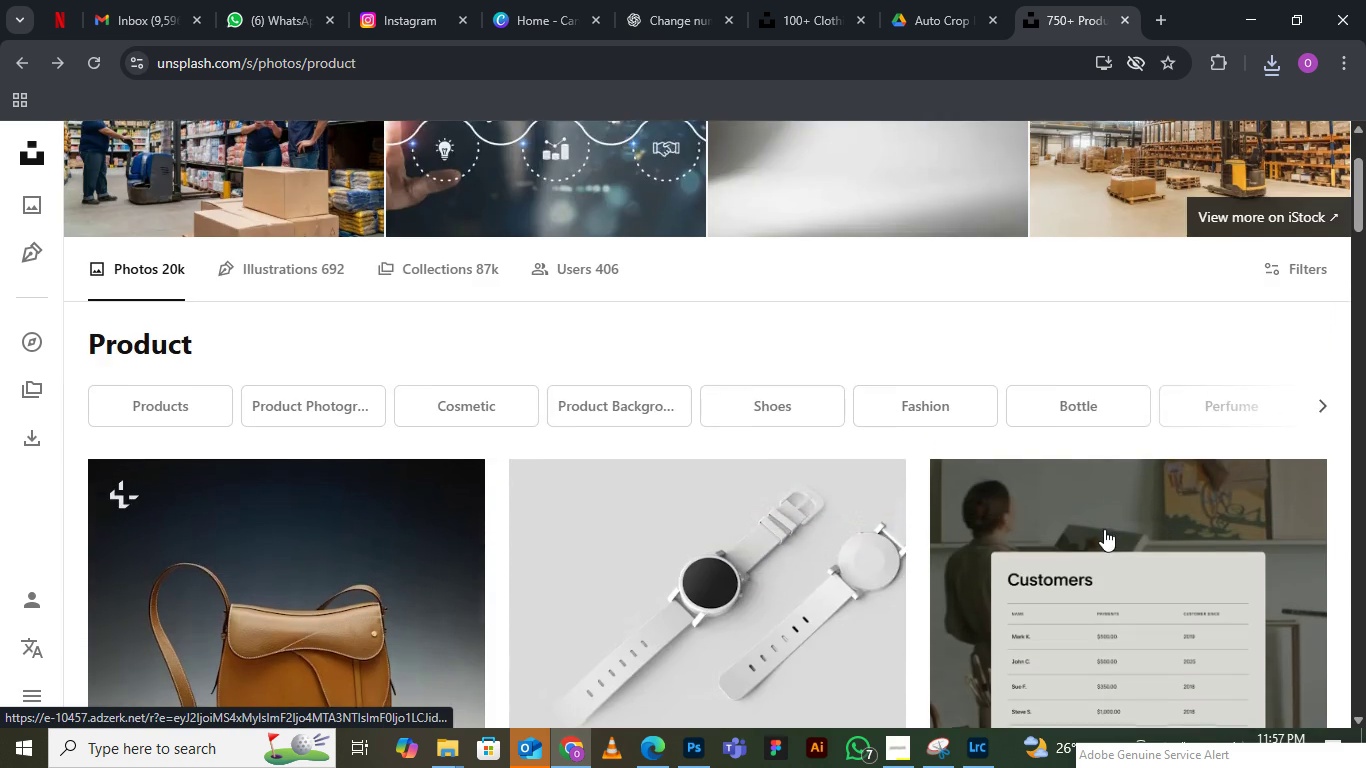 
scroll: coordinate [677, 537], scroll_direction: down, amount: 14.0
 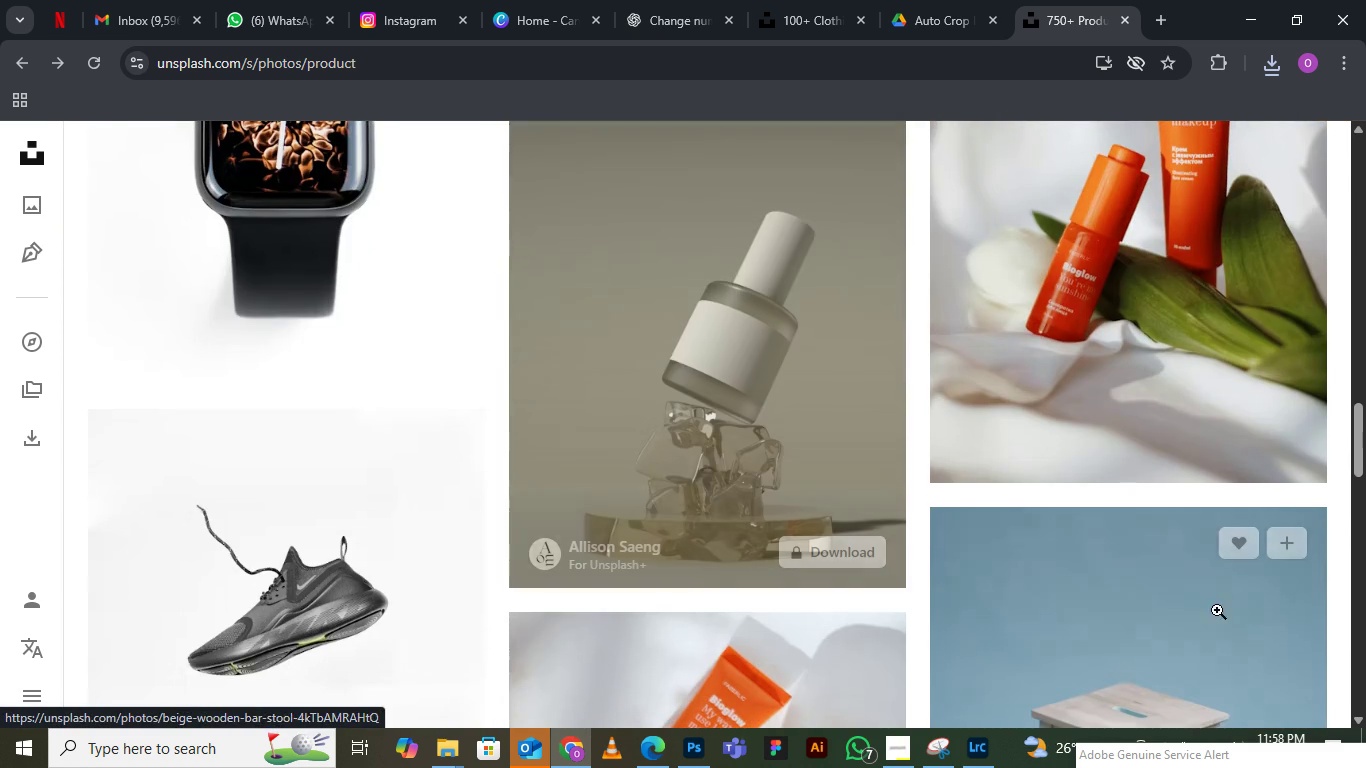 
scroll: coordinate [1353, 543], scroll_direction: up, amount: 7.0